 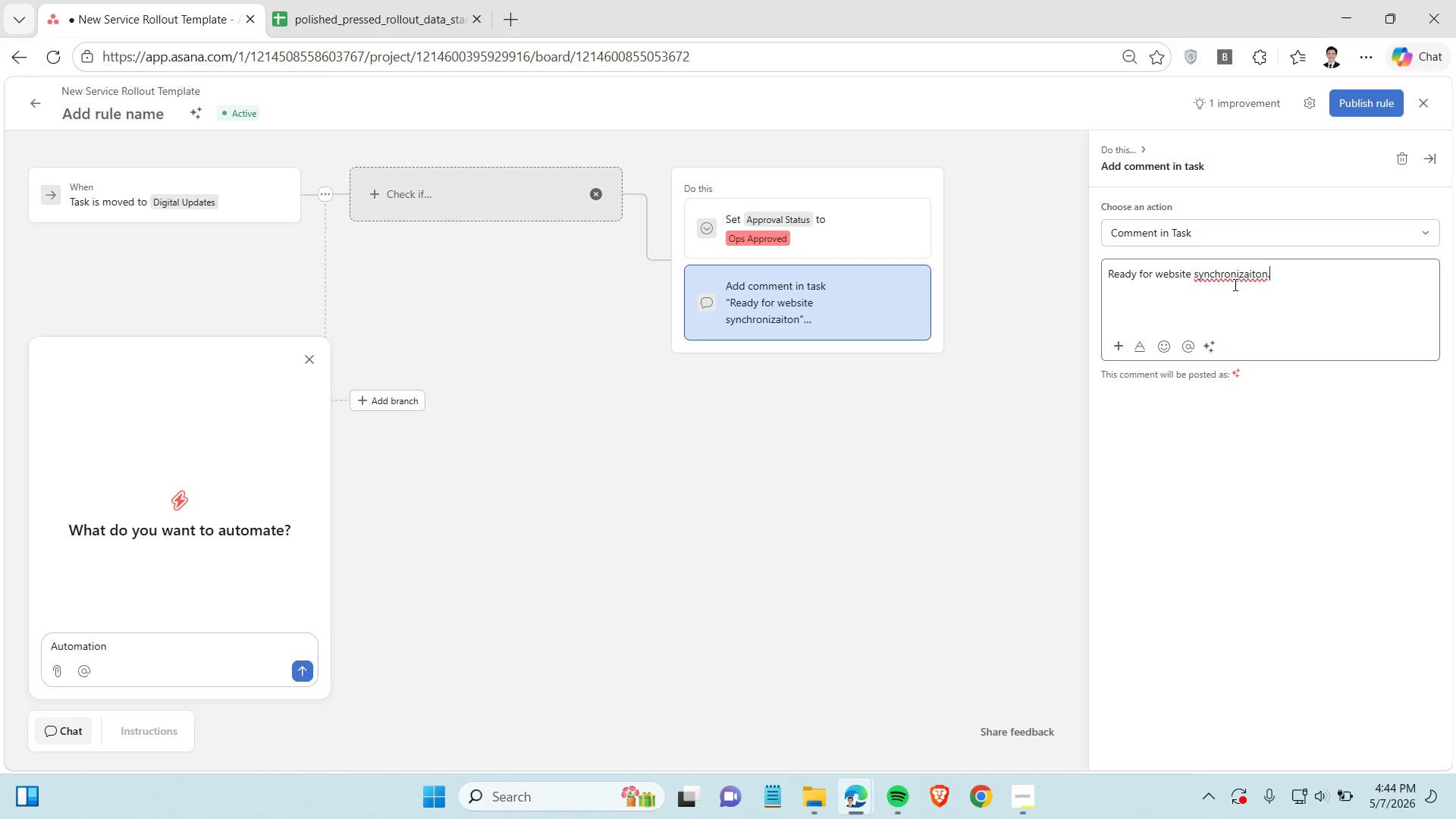 
left_click([1222, 274])
 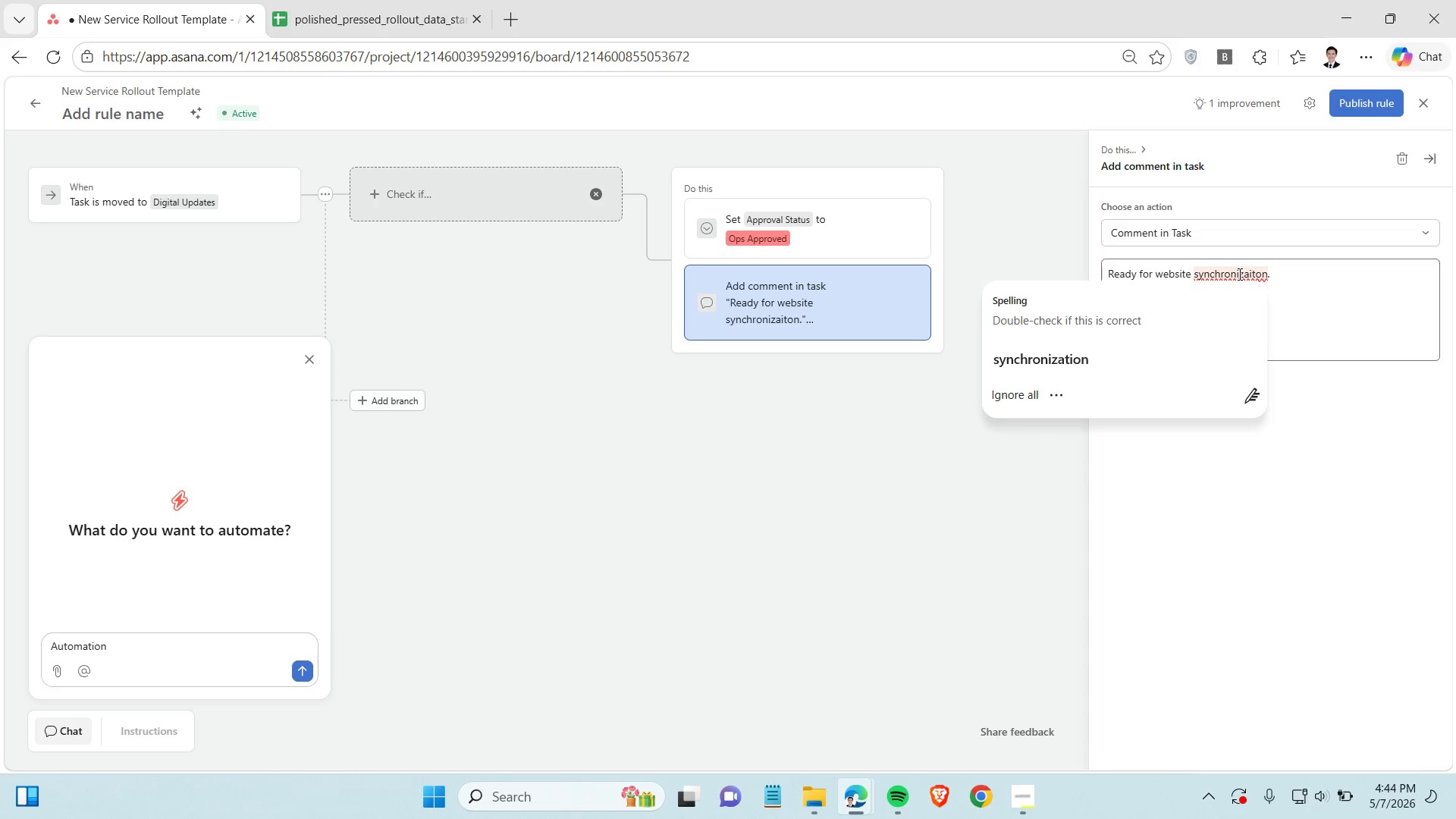 
left_click([1251, 274])
 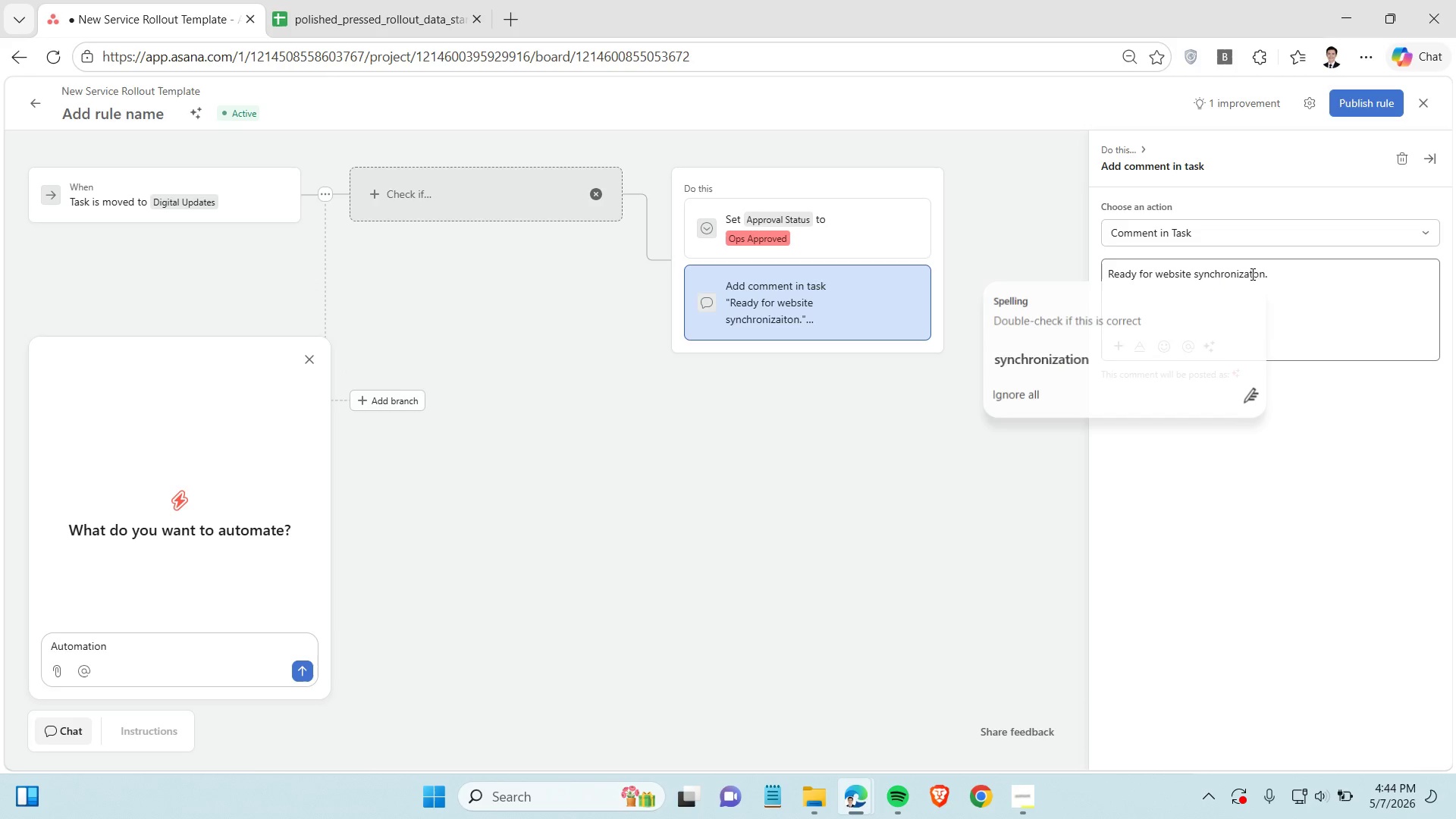 
key(Backspace)
 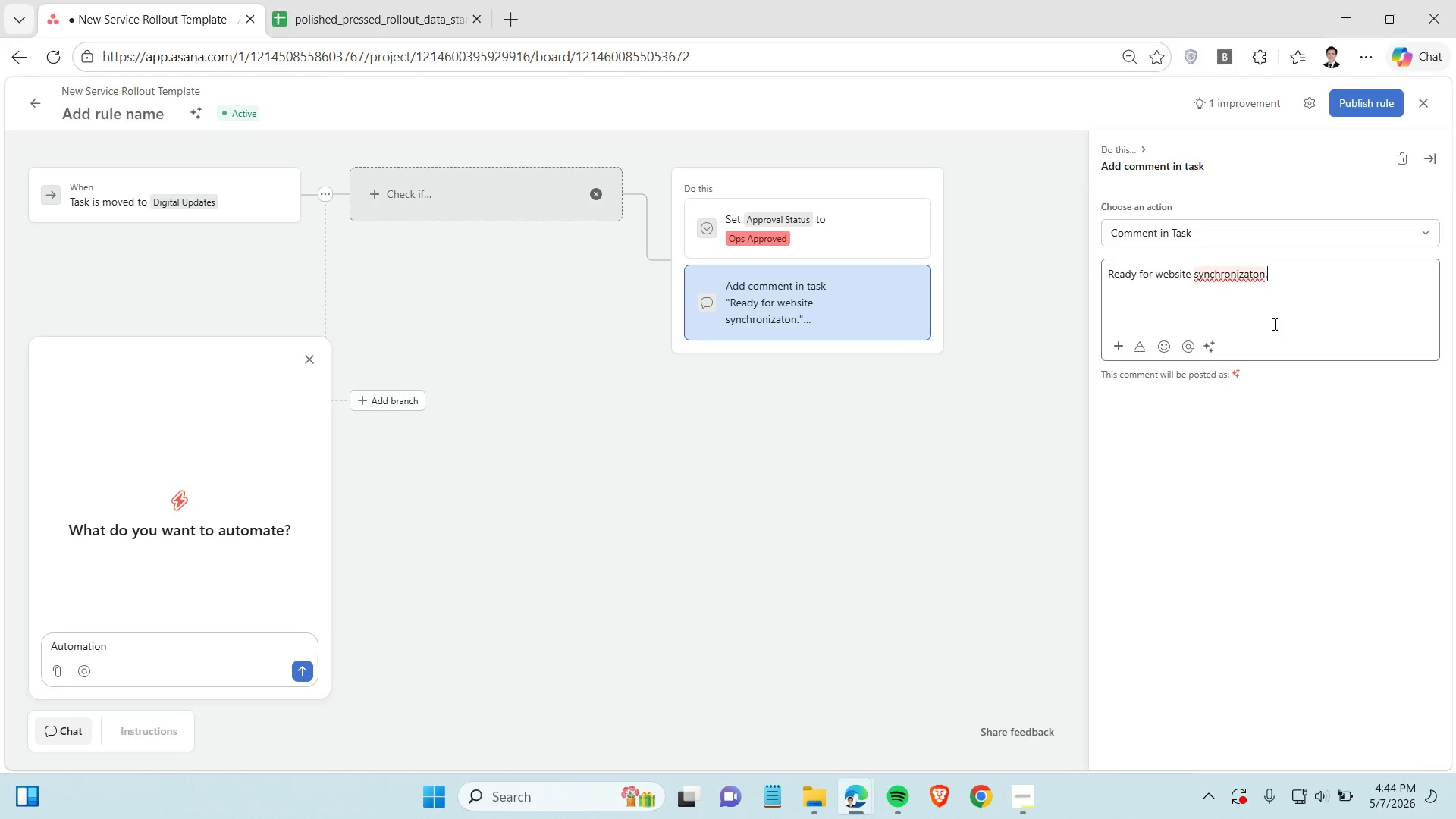 
left_click([952, 462])
 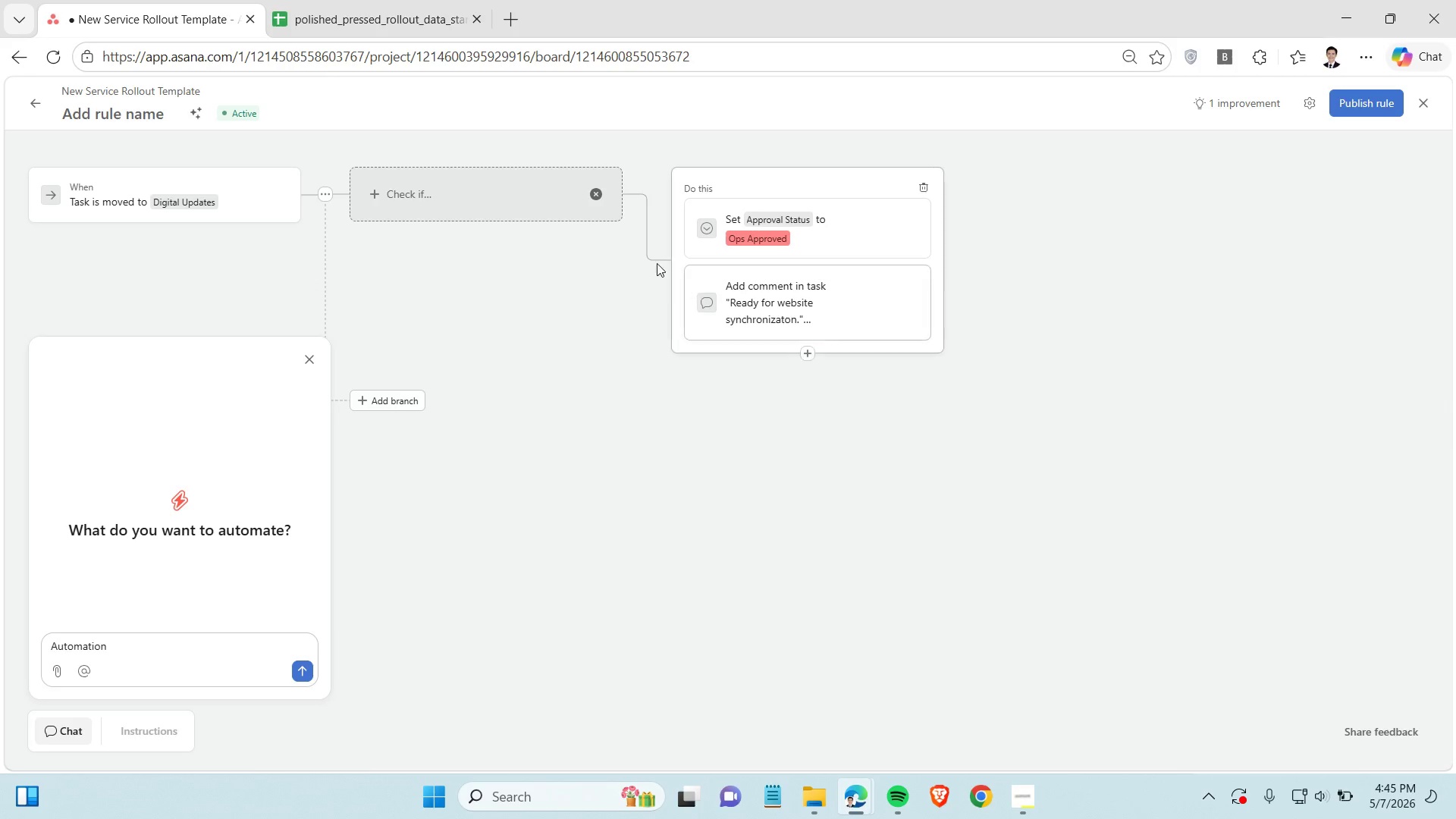 
left_click([597, 193])
 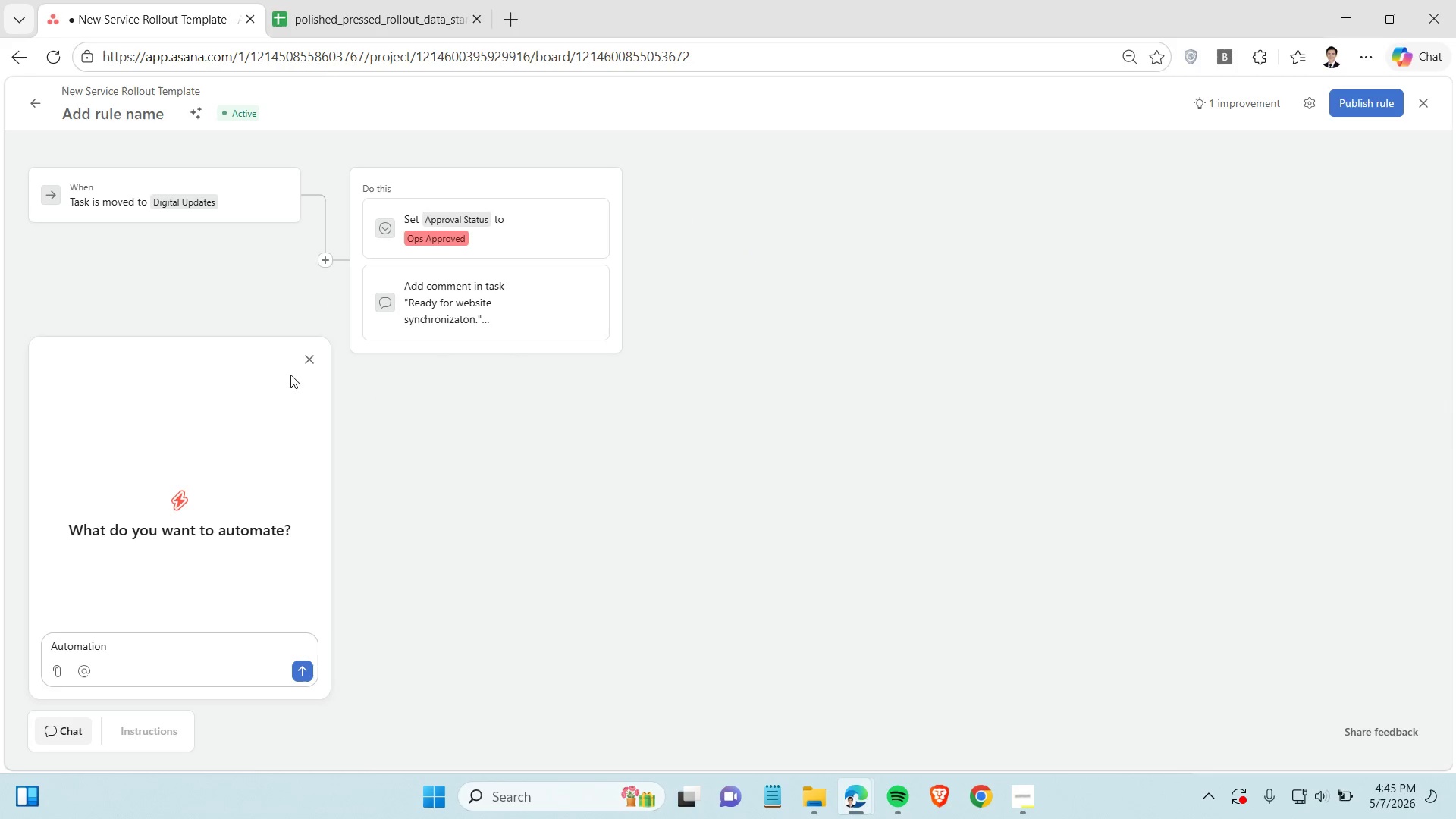 
left_click([304, 364])
 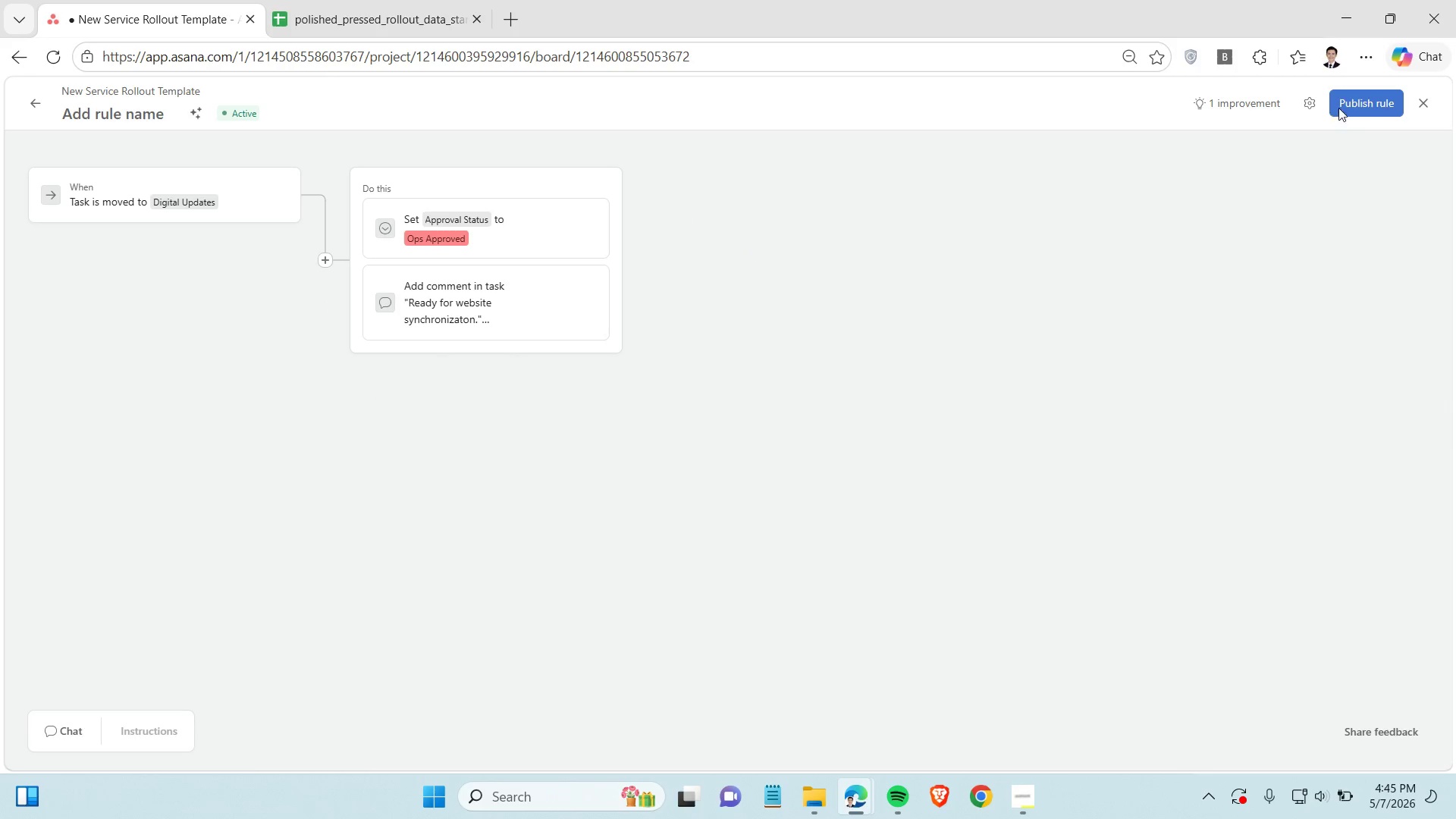 
left_click([1344, 104])
 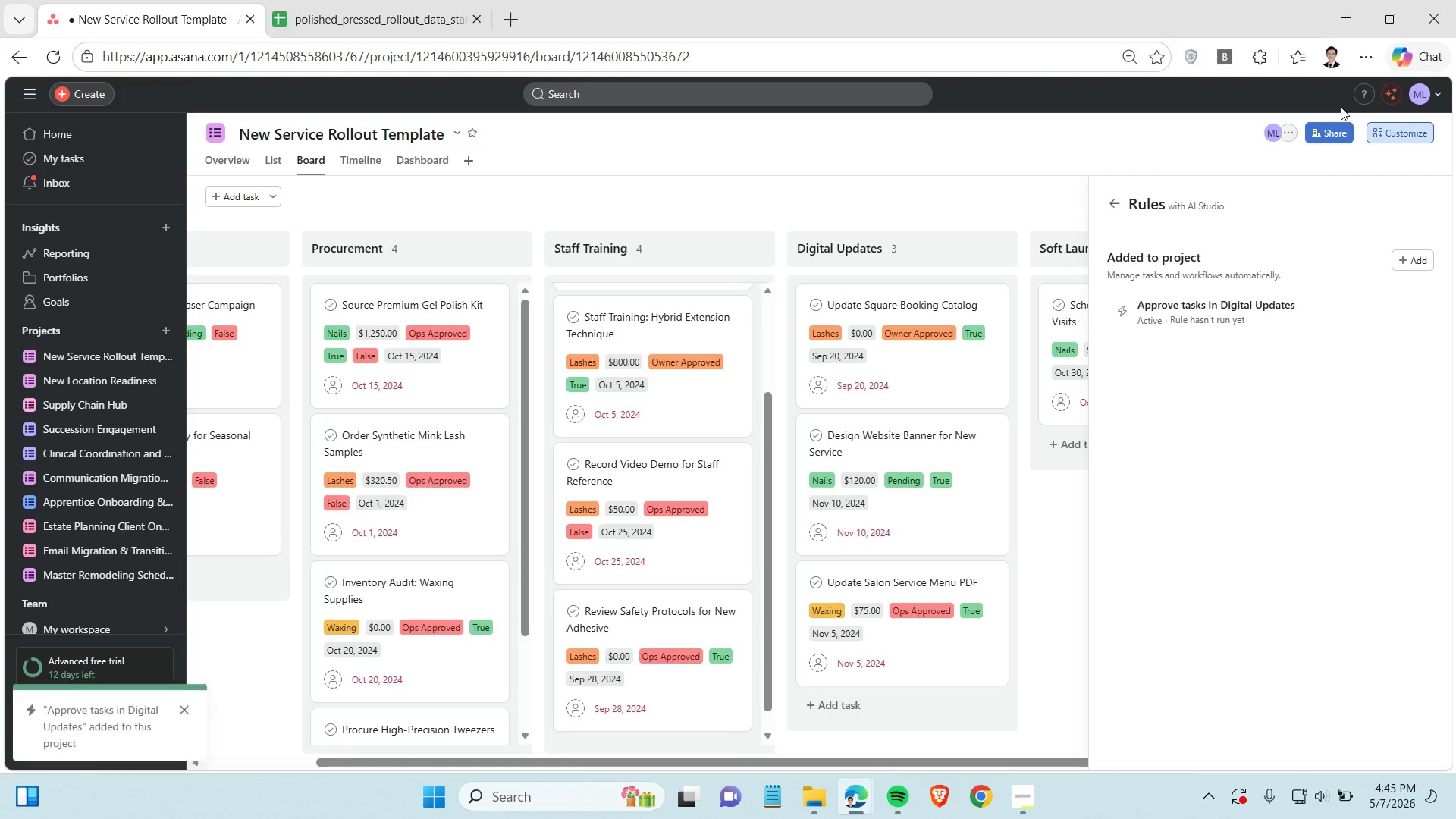 
wait(6.09)
 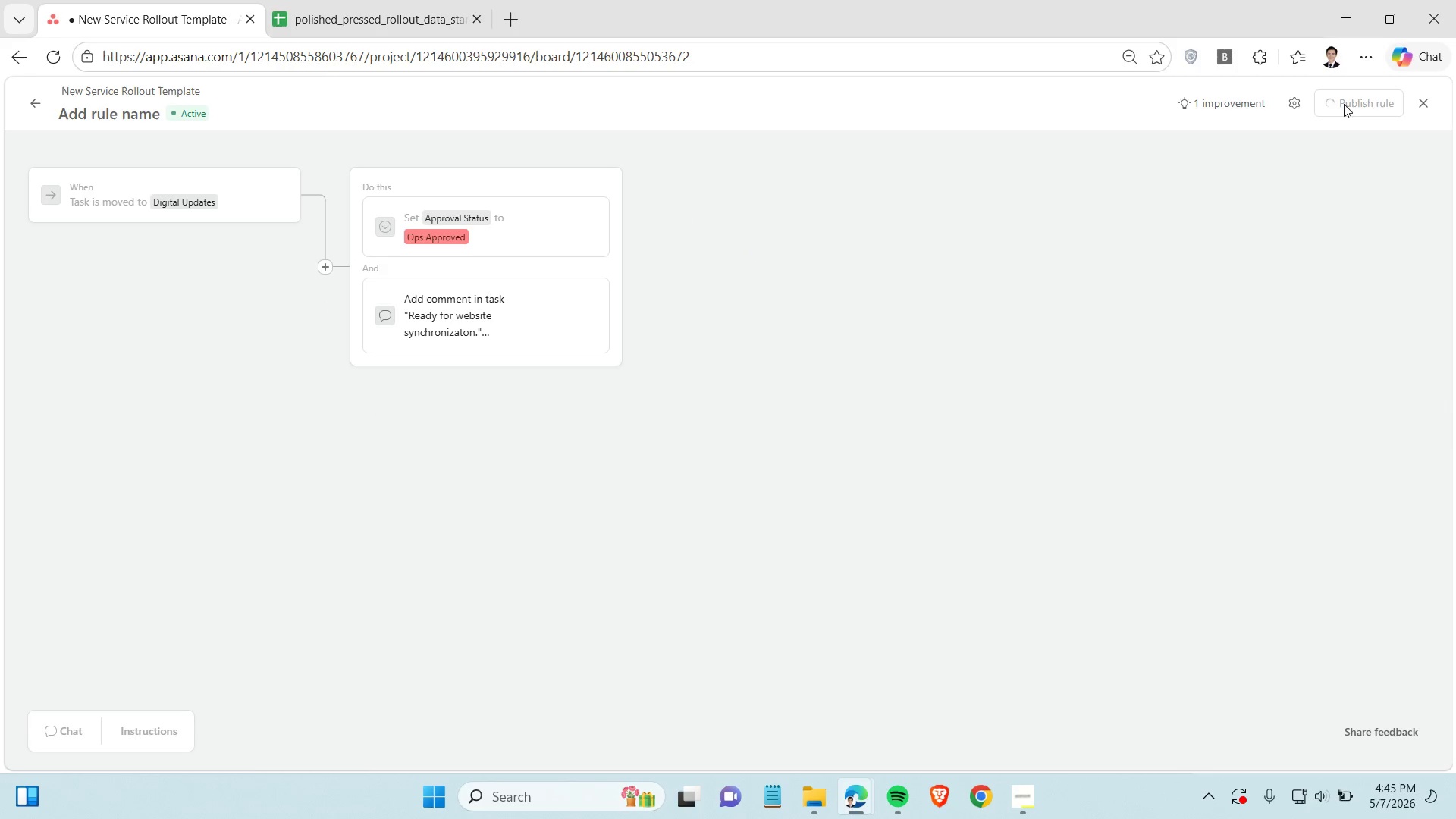 
left_click([980, 194])
 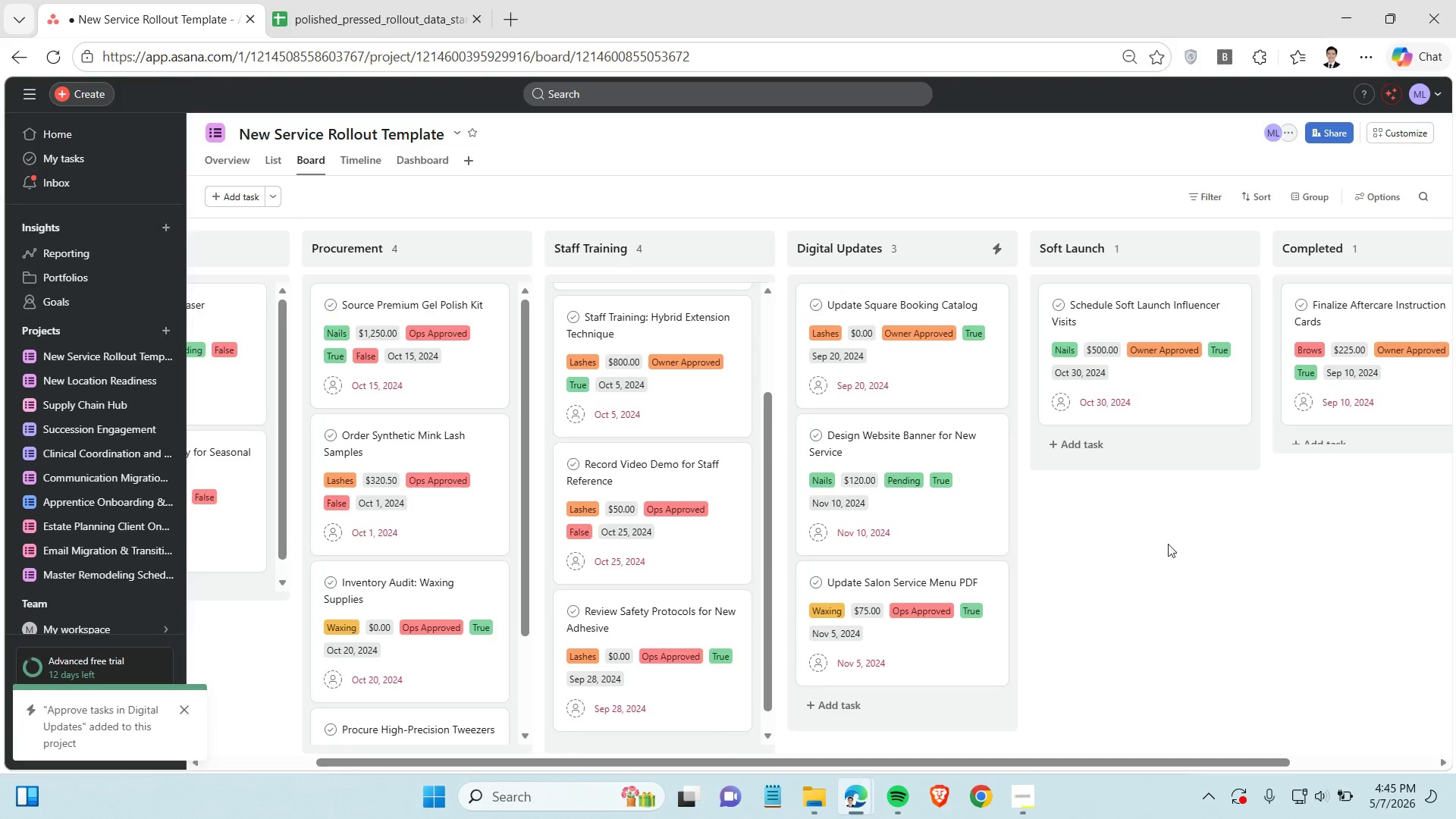 
scroll: coordinate [667, 434], scroll_direction: up, amount: 4.0
 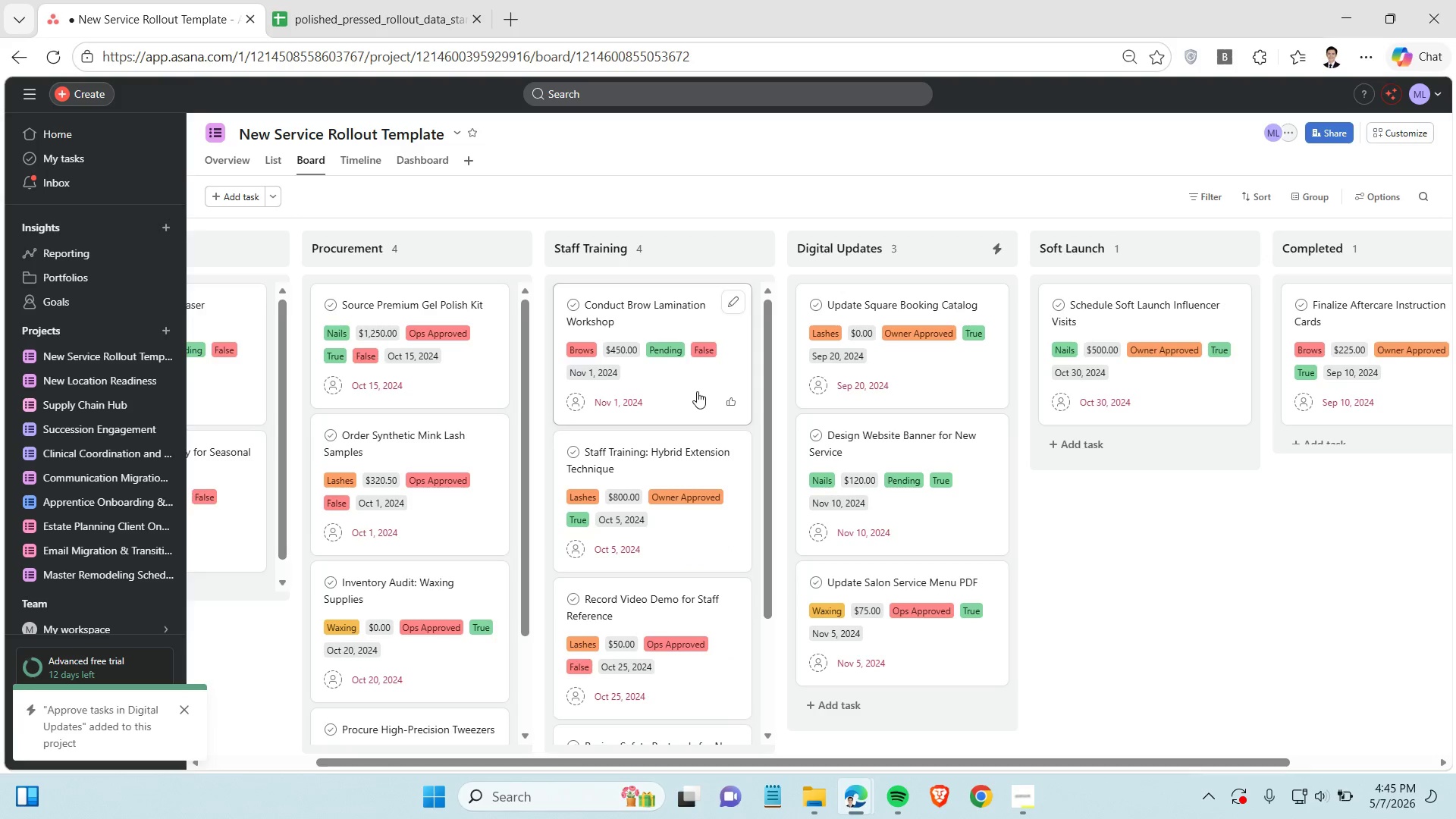 
mouse_move([666, 371])
 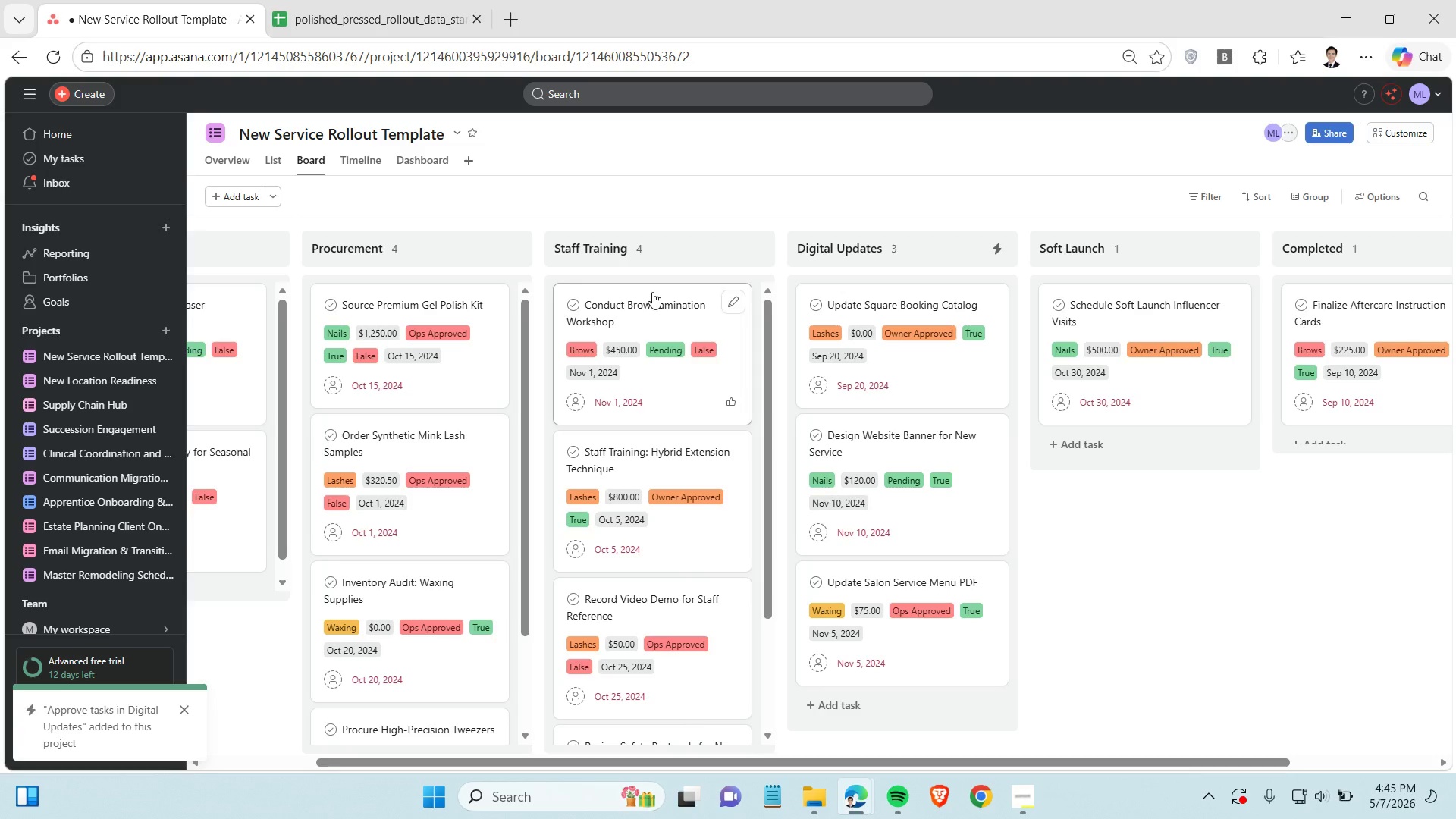 
left_click_drag(start_coordinate=[652, 292], to_coordinate=[902, 288])
 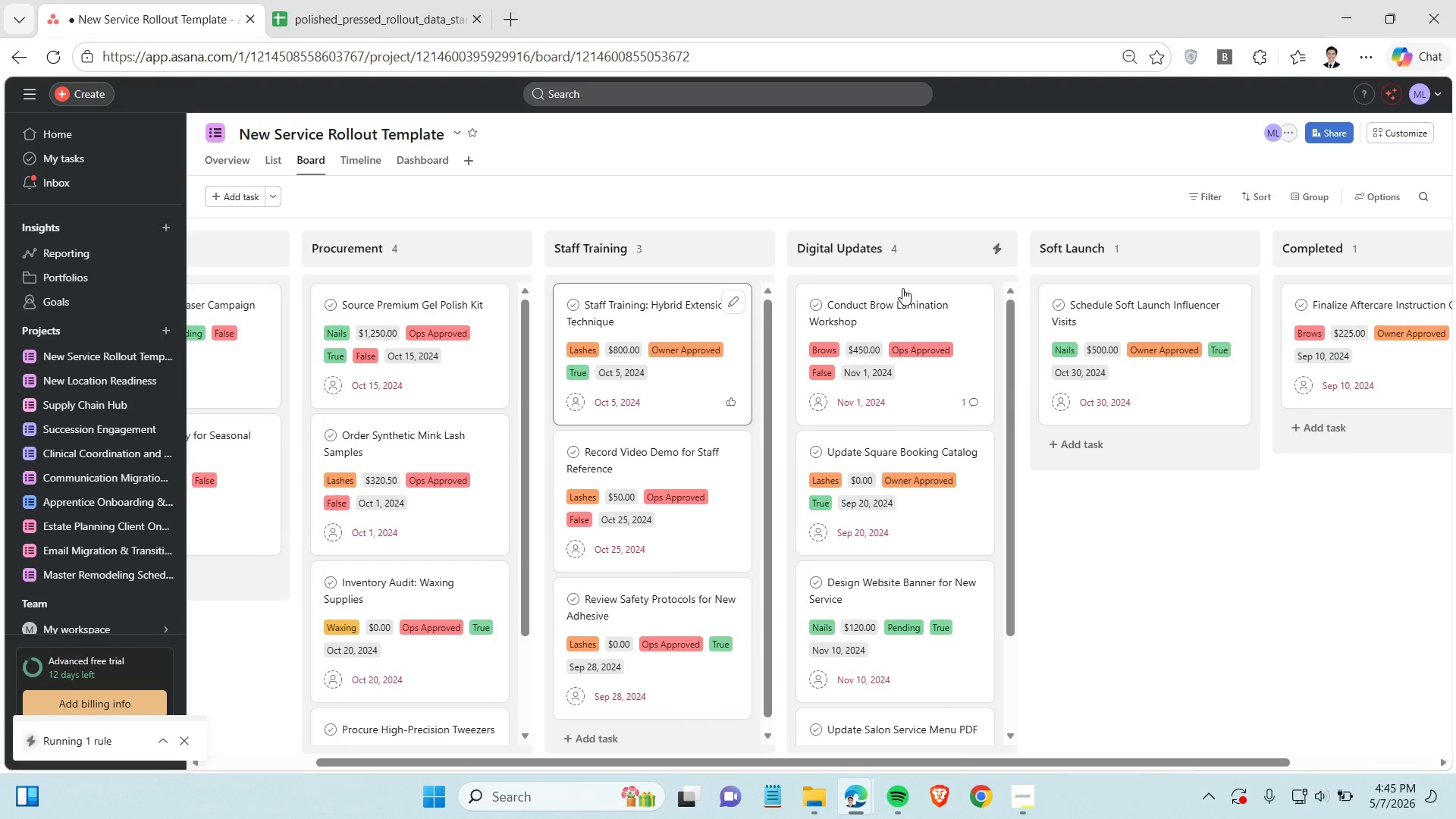 
scroll: coordinate [890, 328], scroll_direction: down, amount: 5.0
 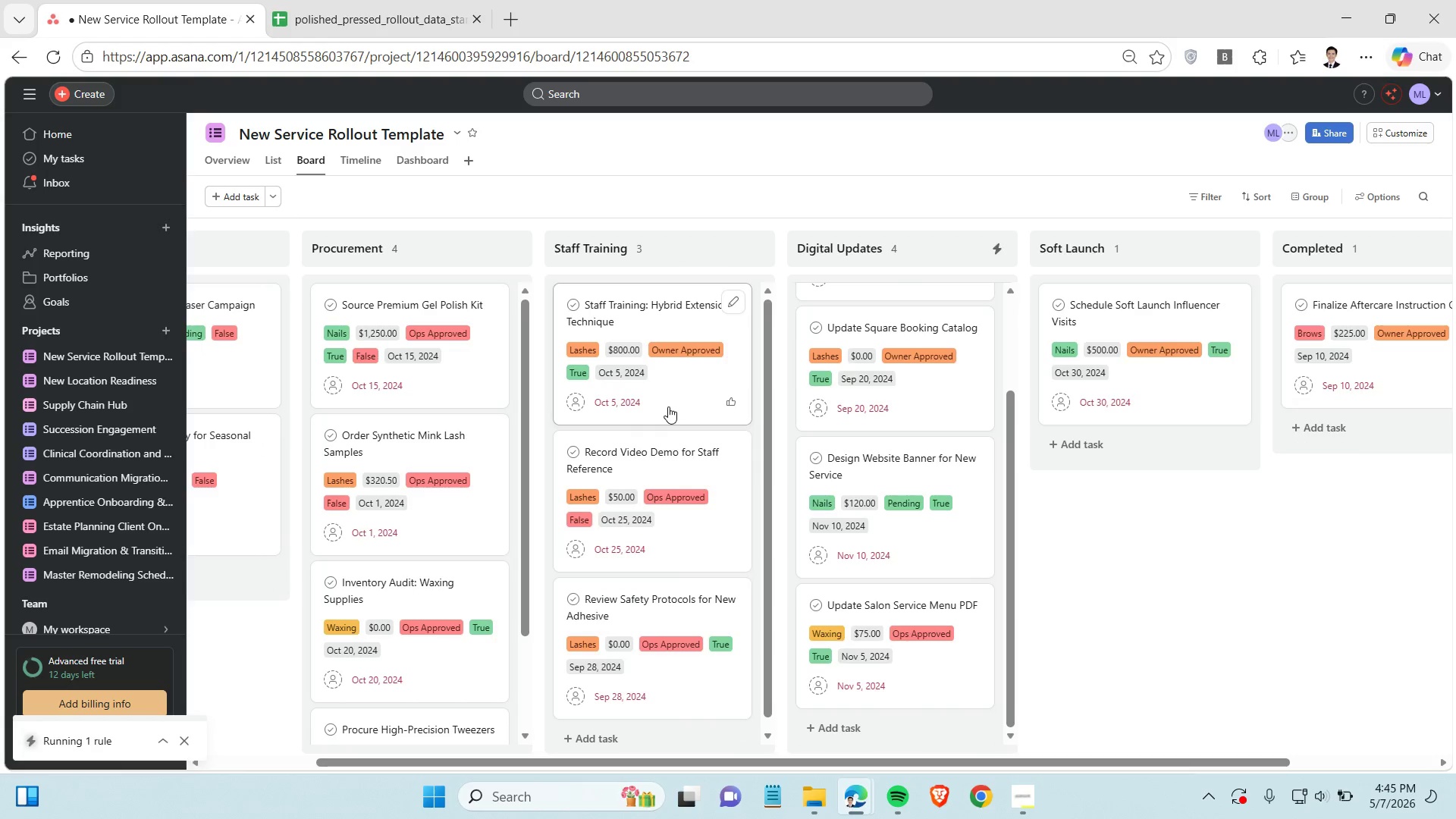 
scroll: coordinate [912, 391], scroll_direction: up, amount: 4.0
 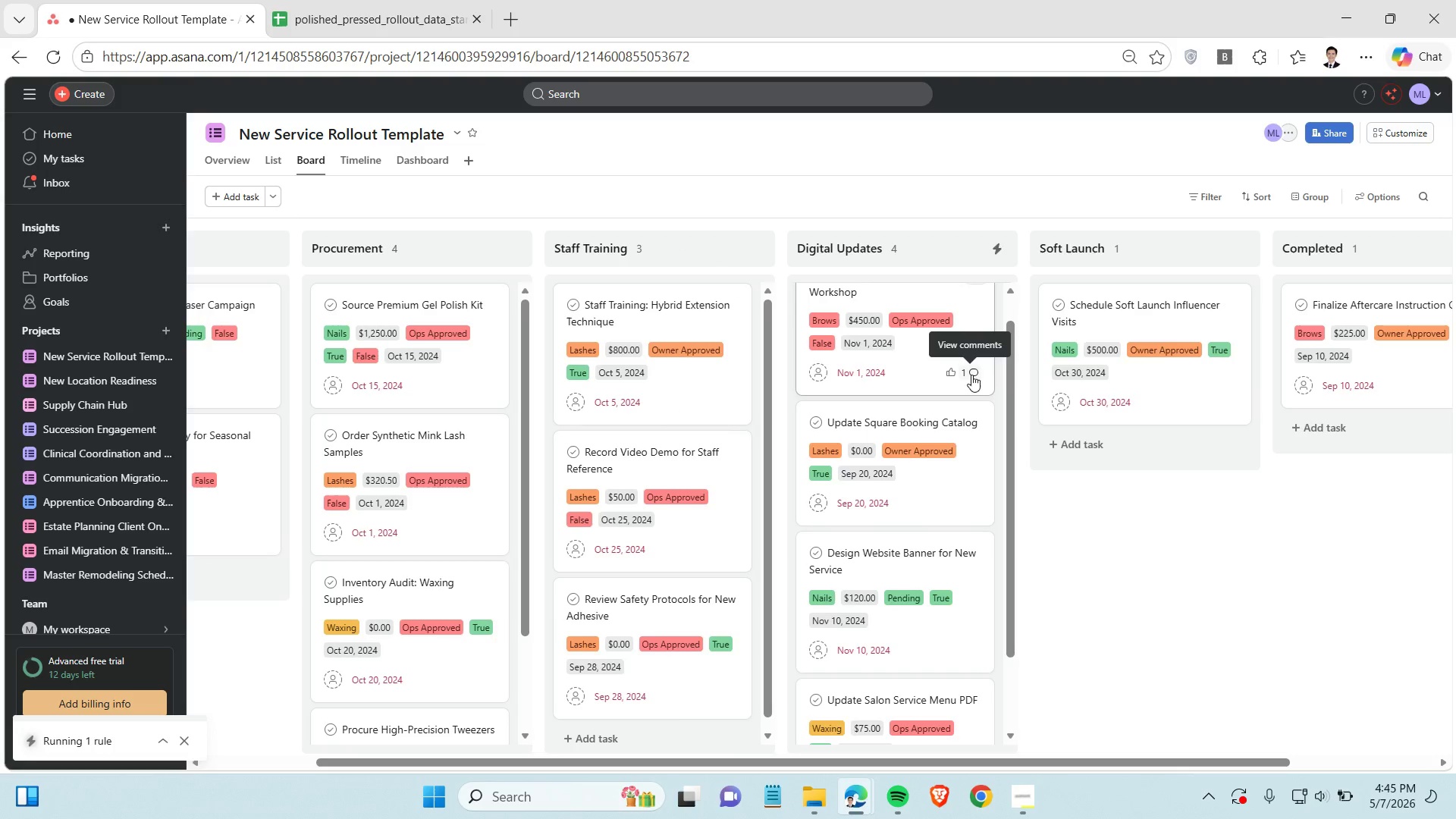 
left_click([971, 375])
 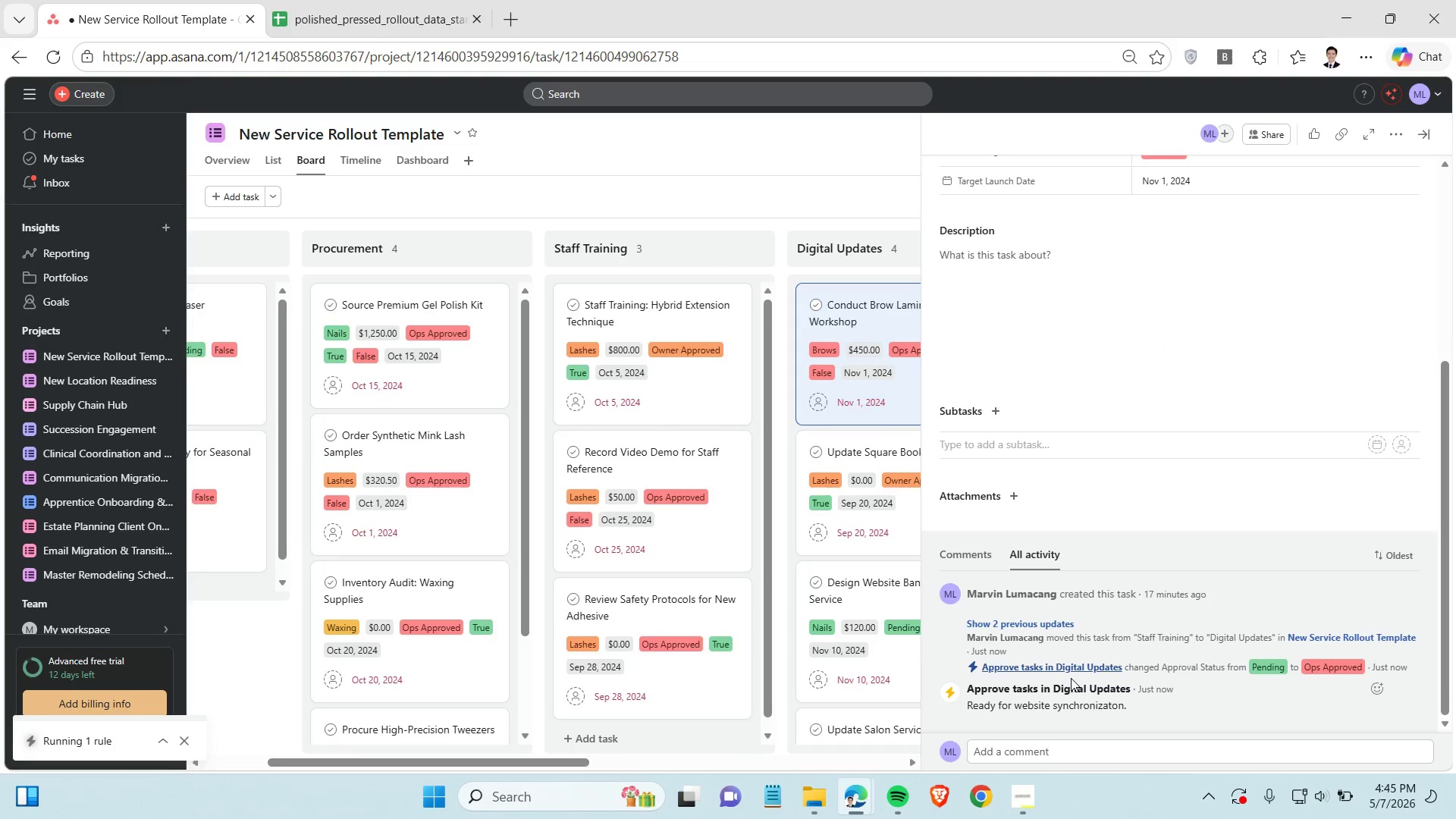 
scroll: coordinate [1071, 678], scroll_direction: down, amount: 1.0
 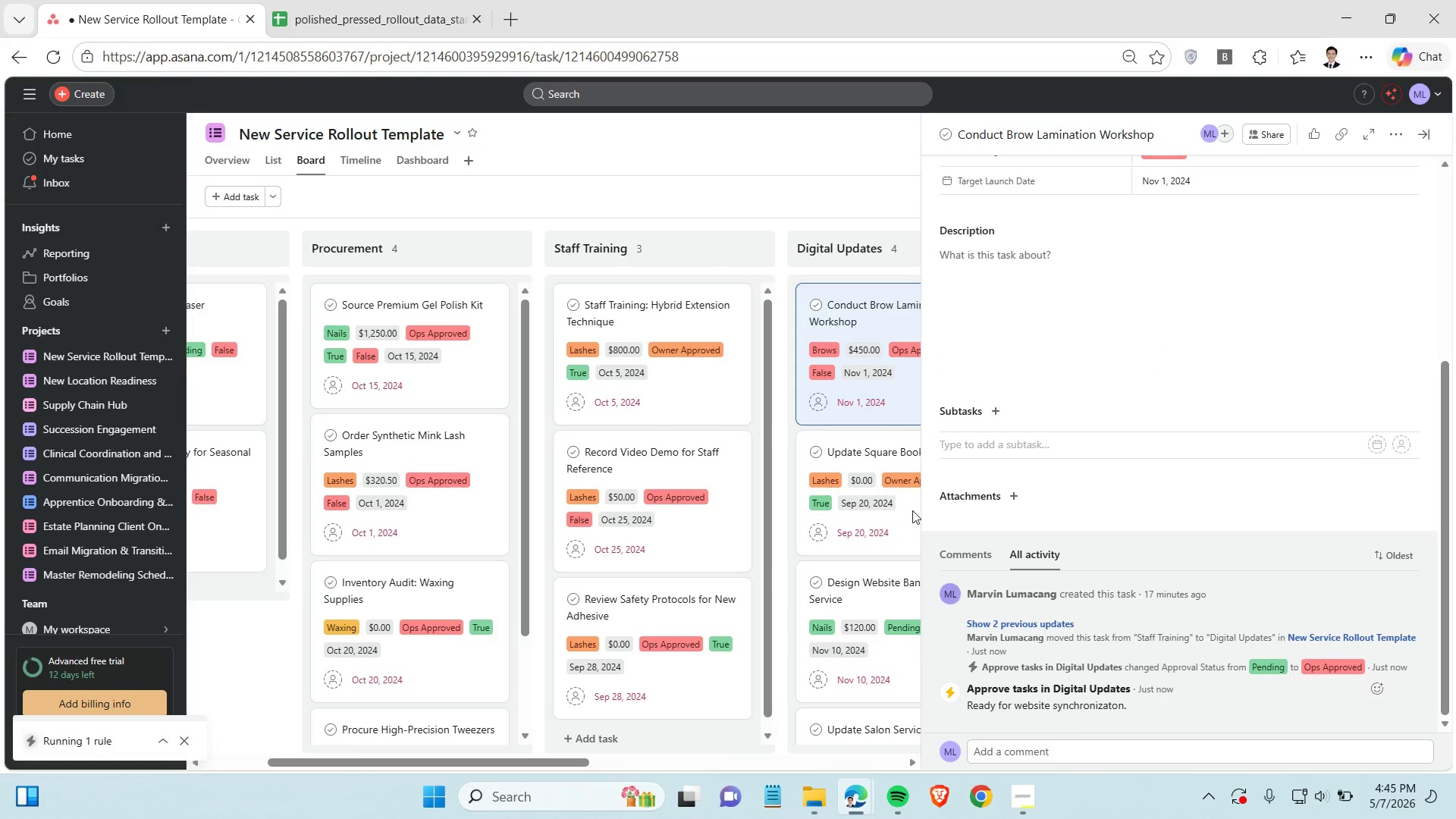 
left_click([799, 195])
 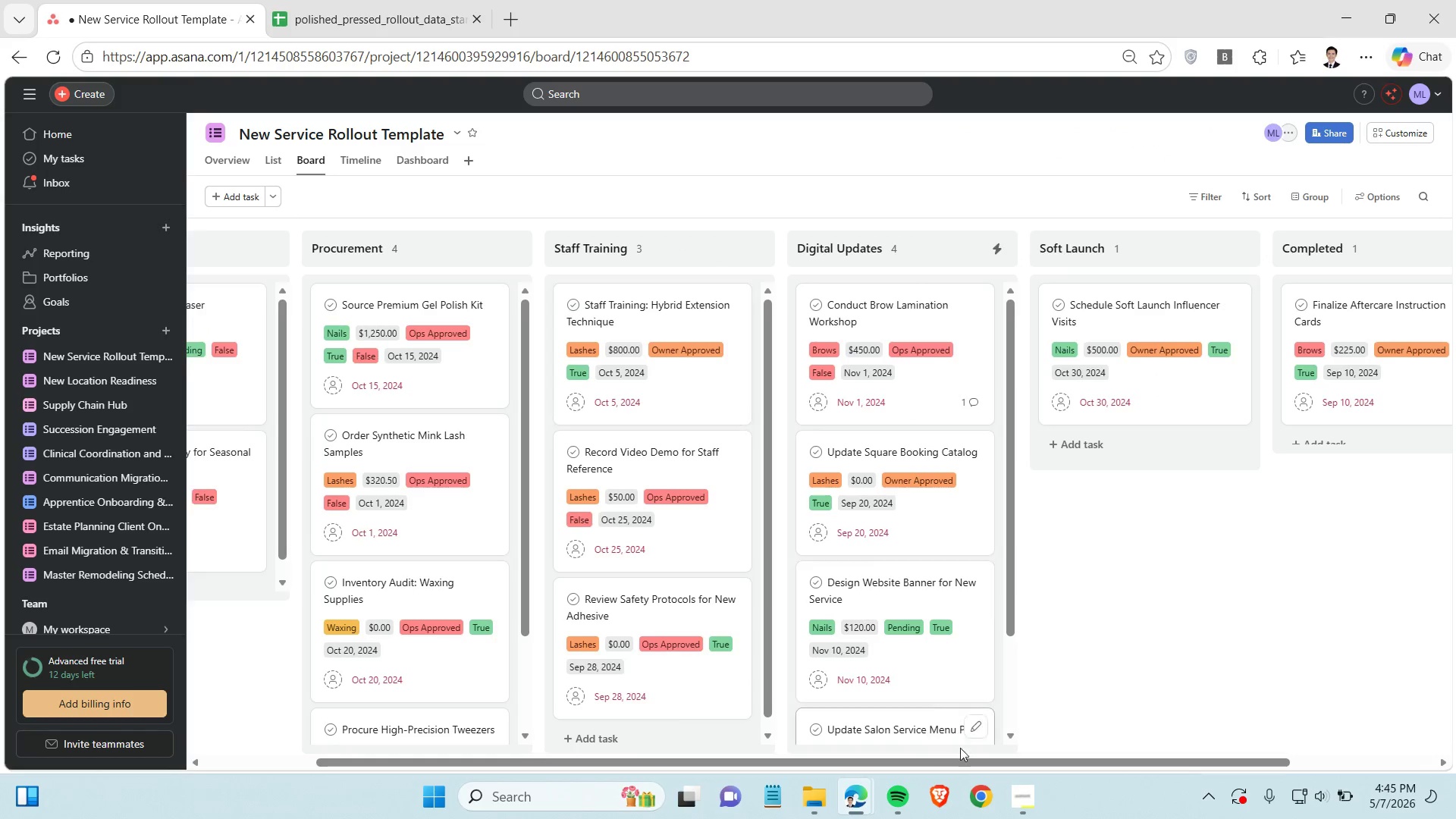 
left_click([1020, 799])